 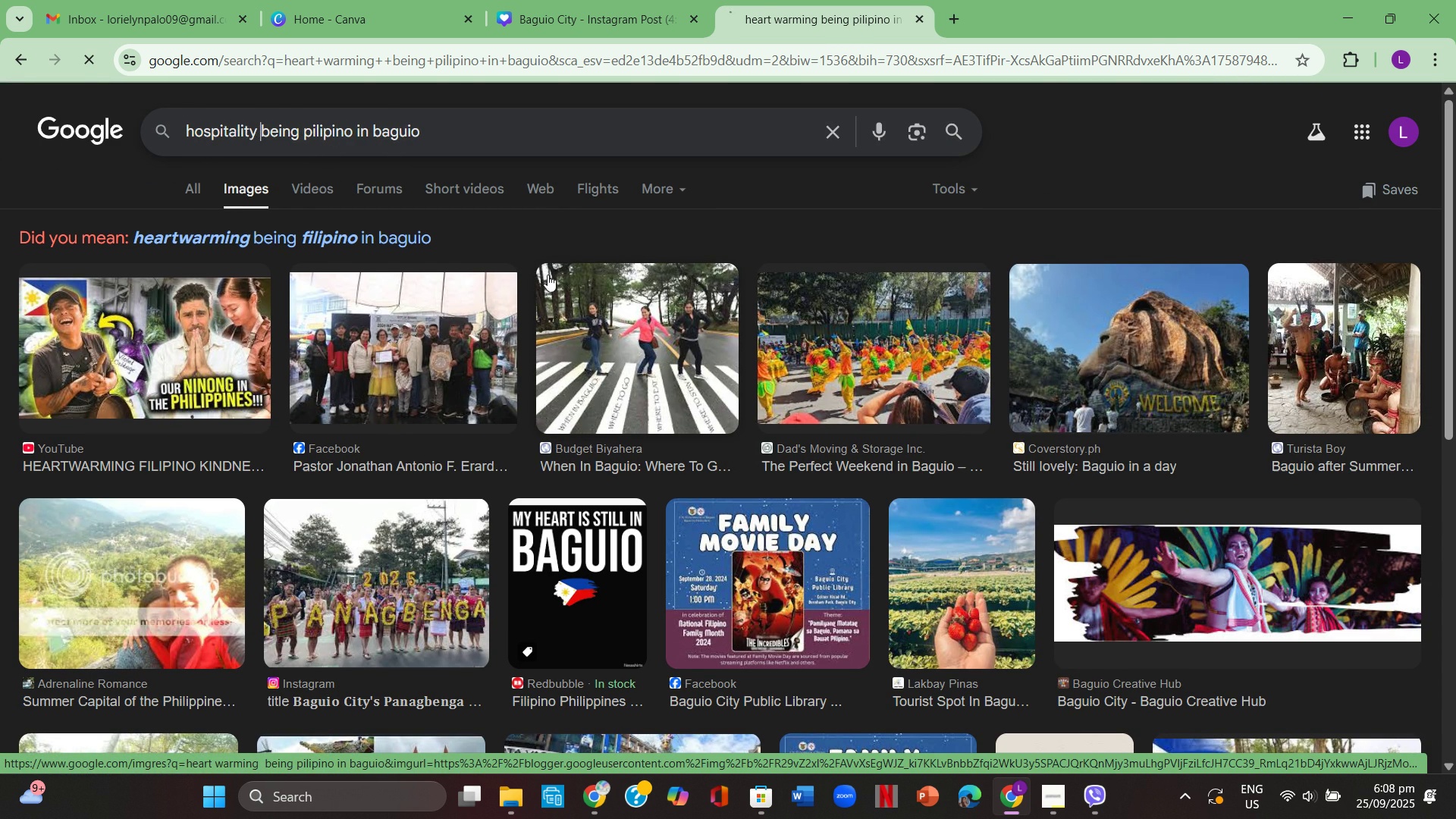 
key(Enter)
 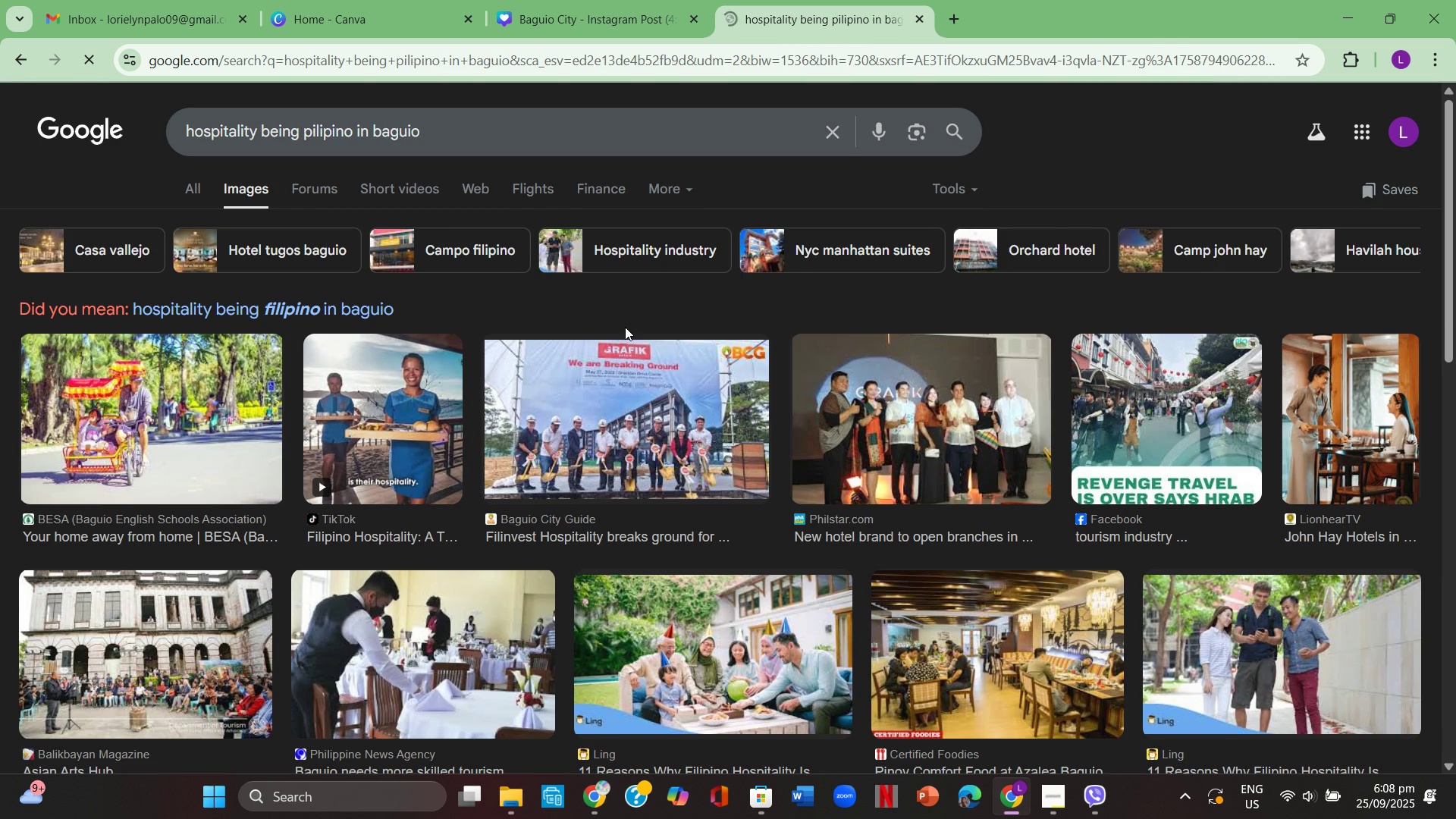 
scroll: coordinate [629, 326], scroll_direction: down, amount: 7.0
 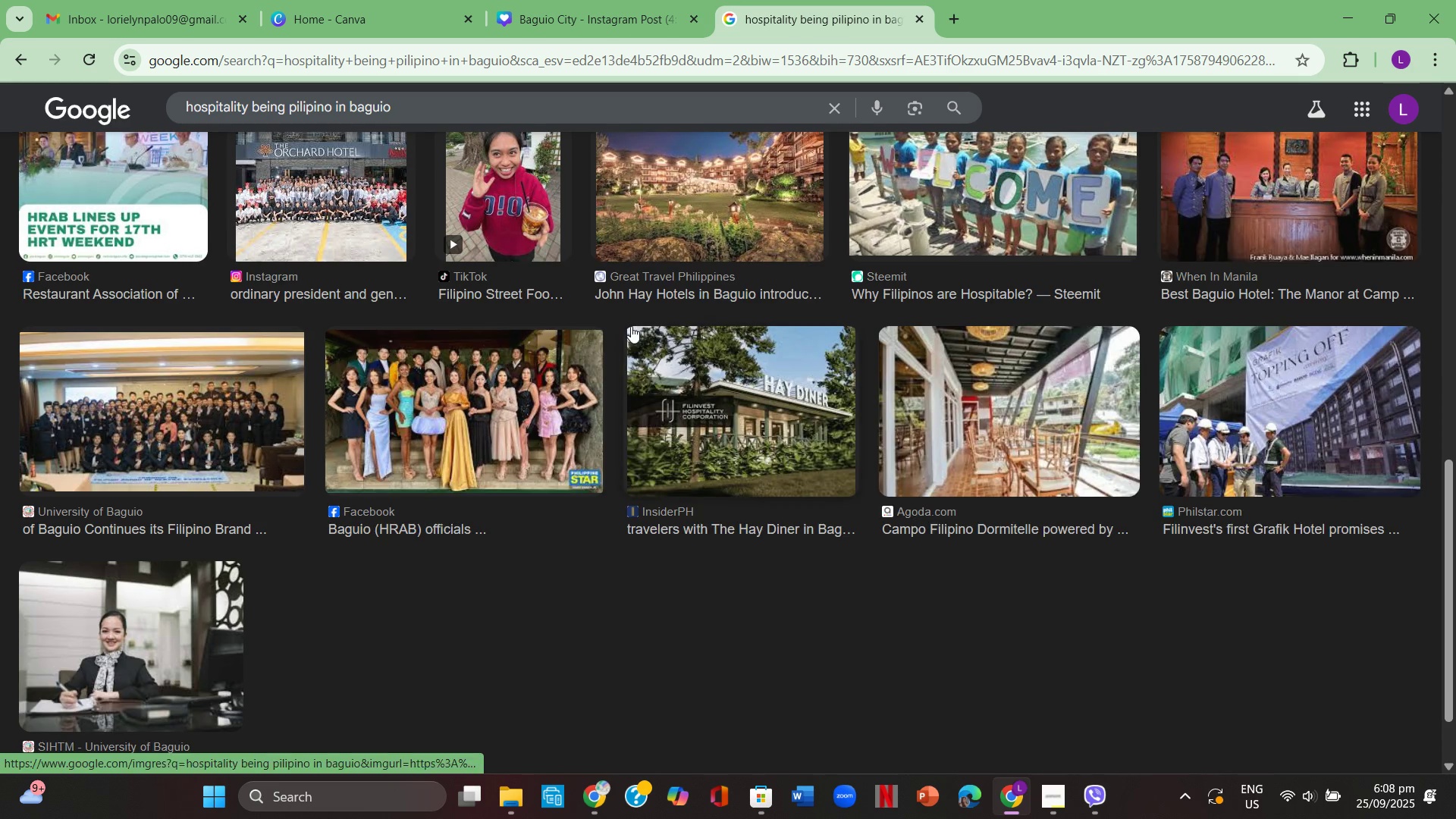 
scroll: coordinate [631, 326], scroll_direction: up, amount: 1.0
 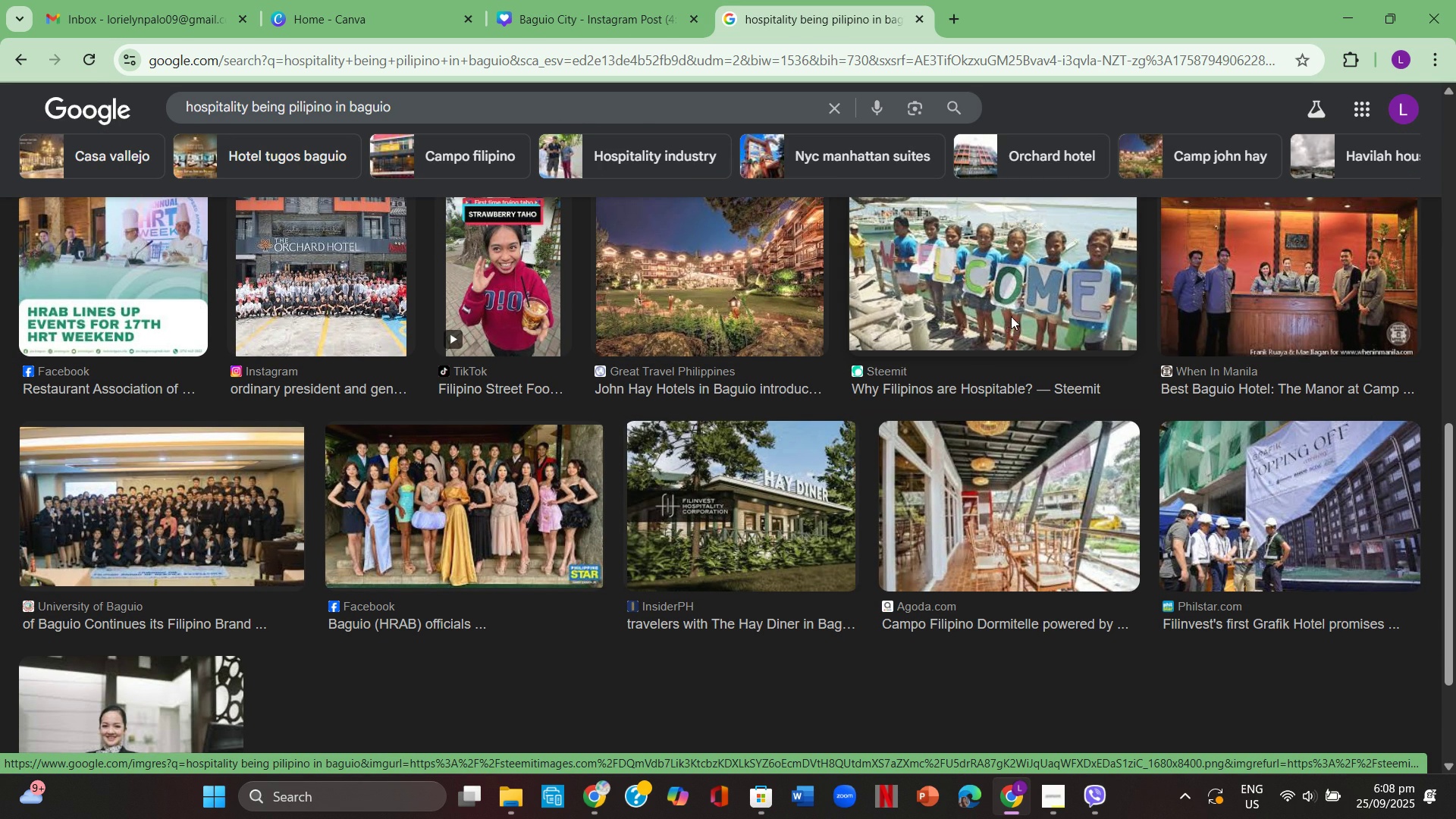 
left_click([1011, 316])
 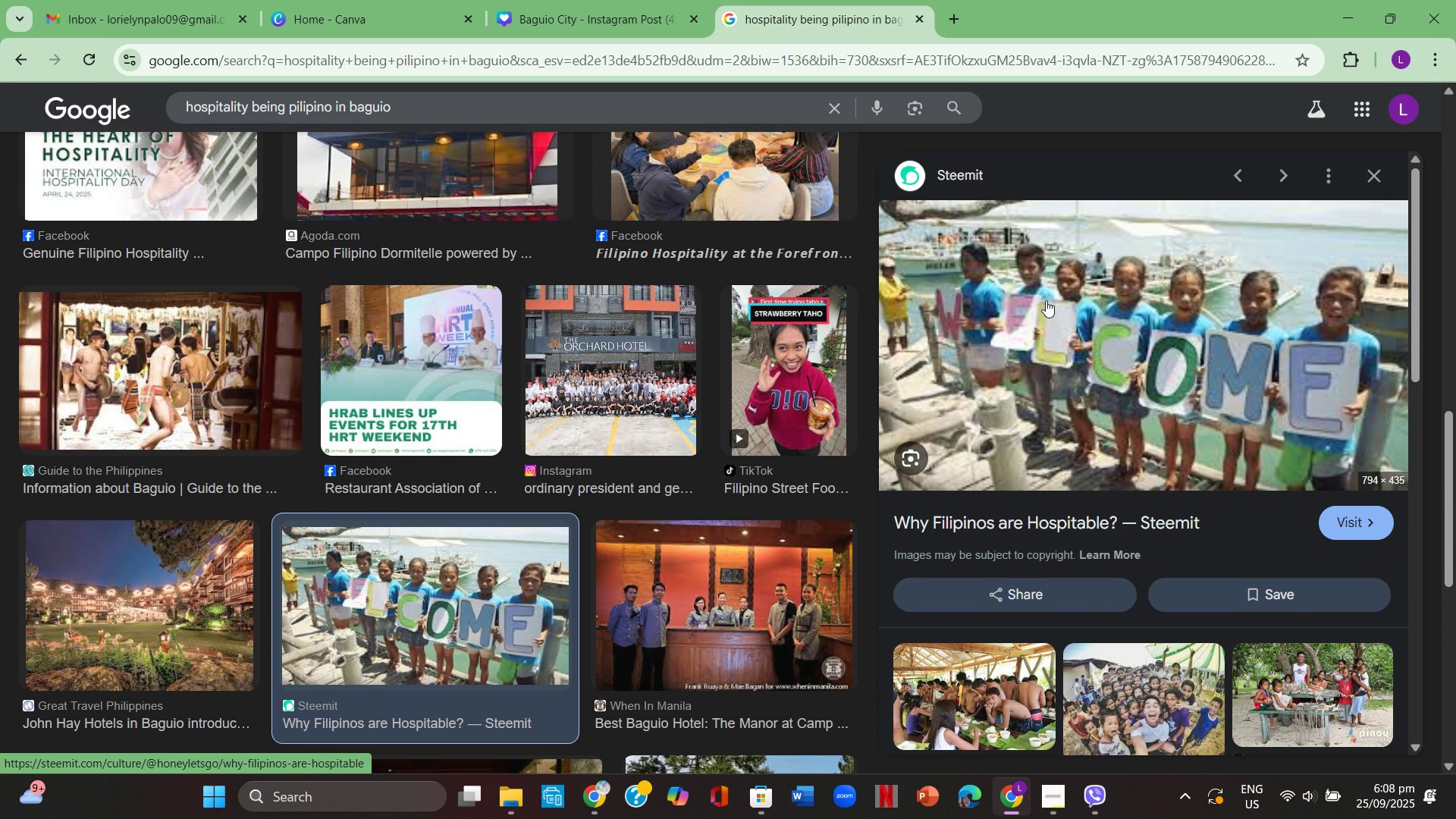 
scroll: coordinate [1042, 300], scroll_direction: down, amount: 5.0
 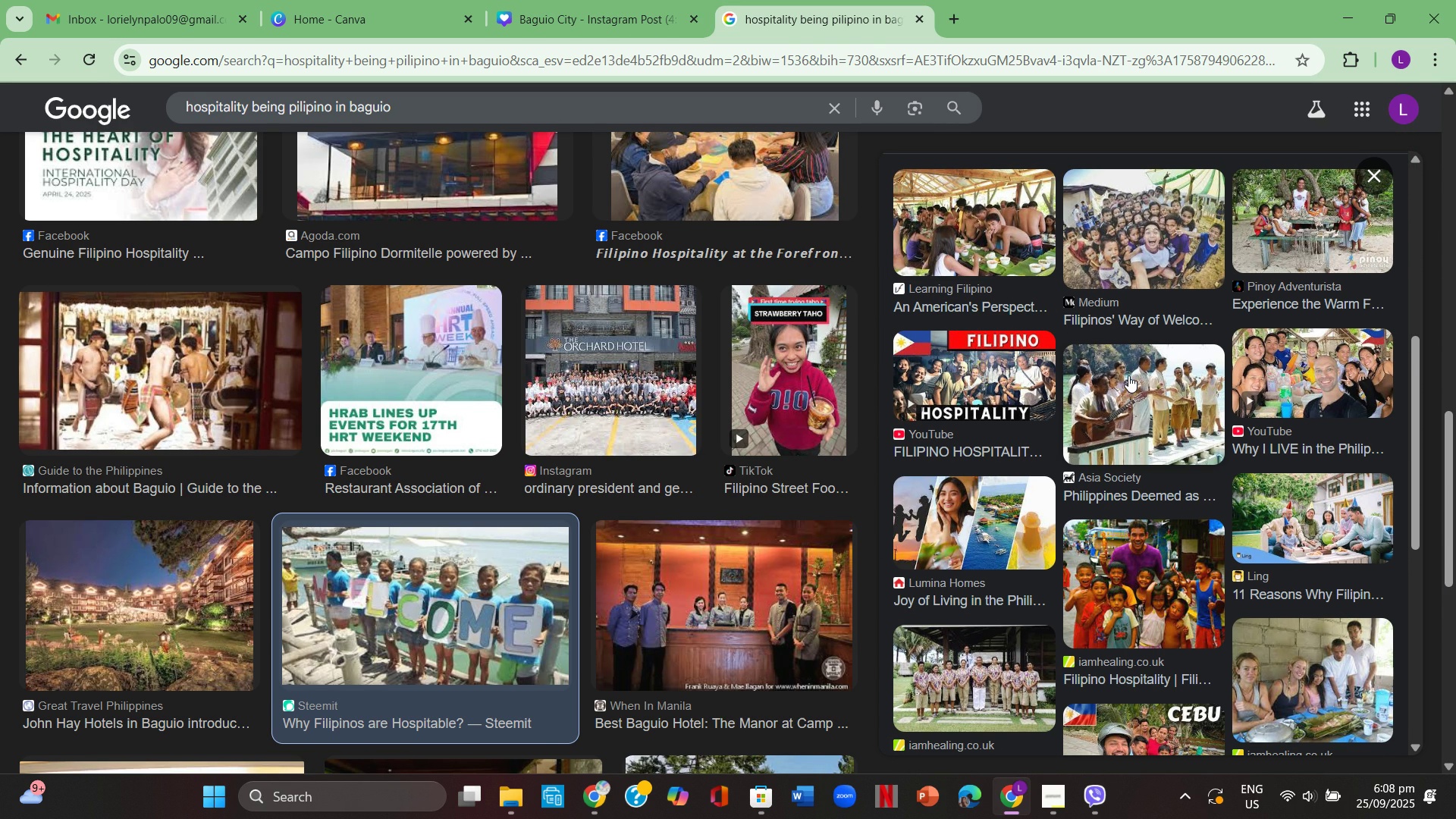 
wait(5.75)
 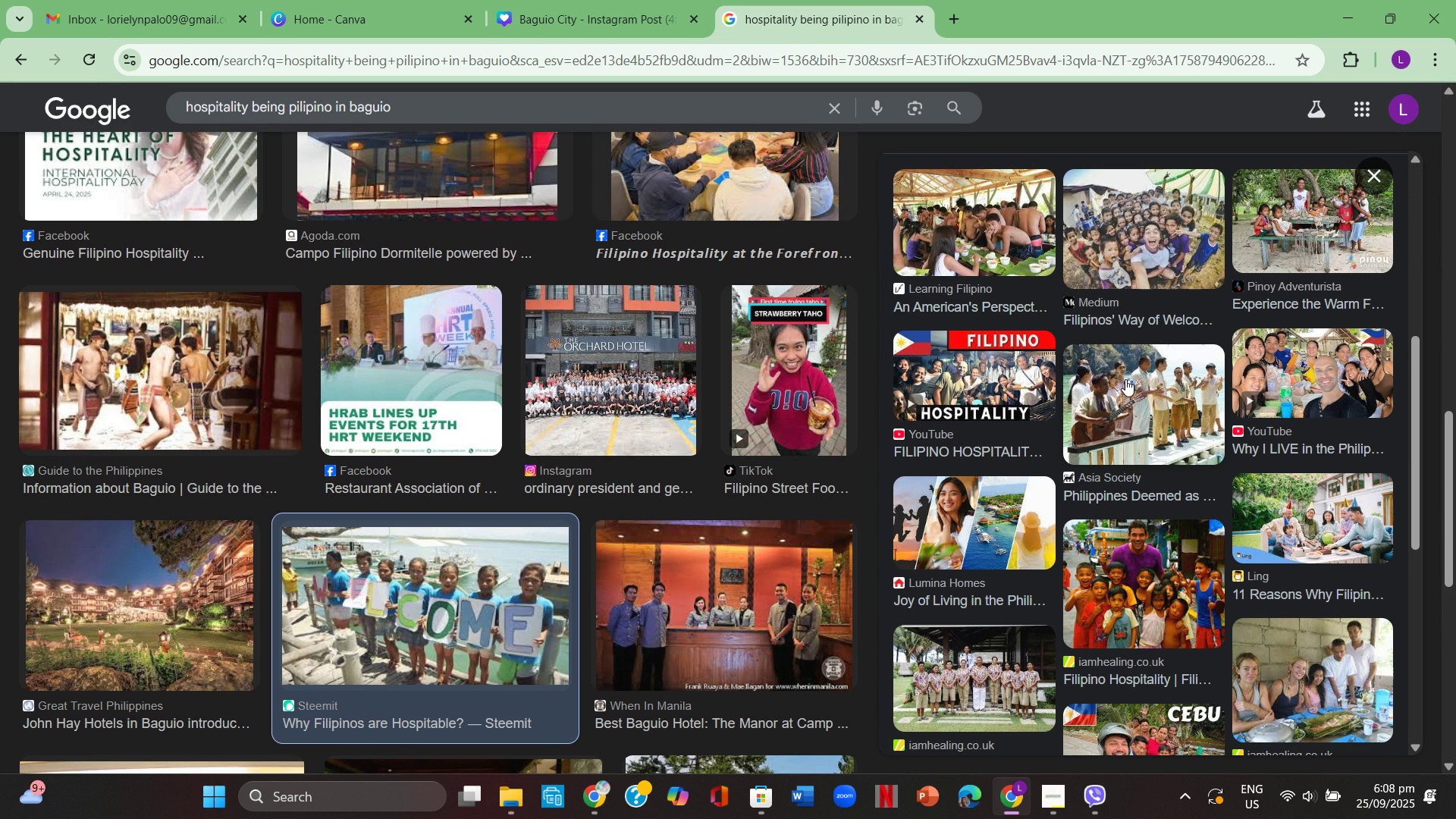 
left_click([1128, 375])
 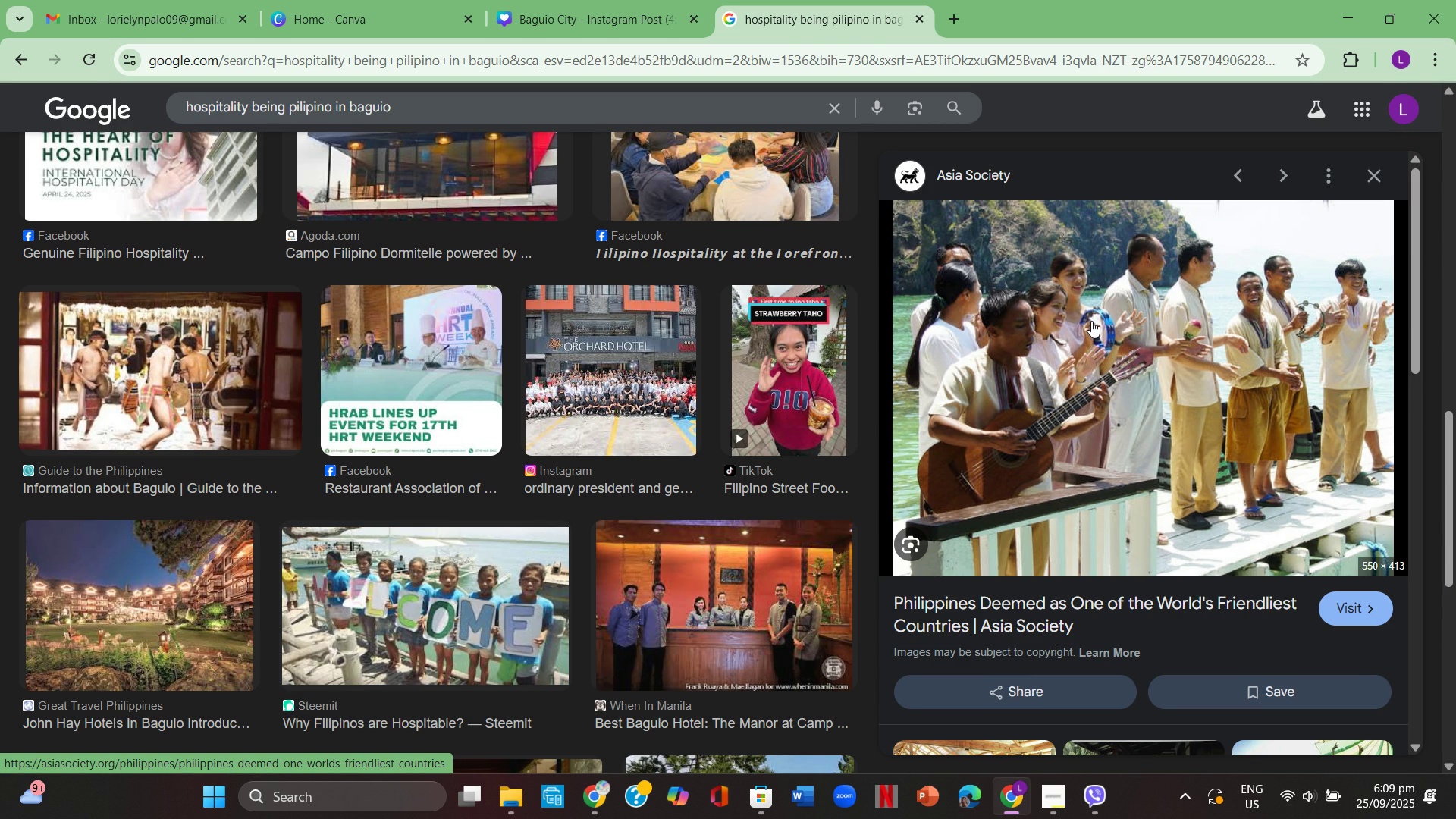 
right_click([1091, 321])
 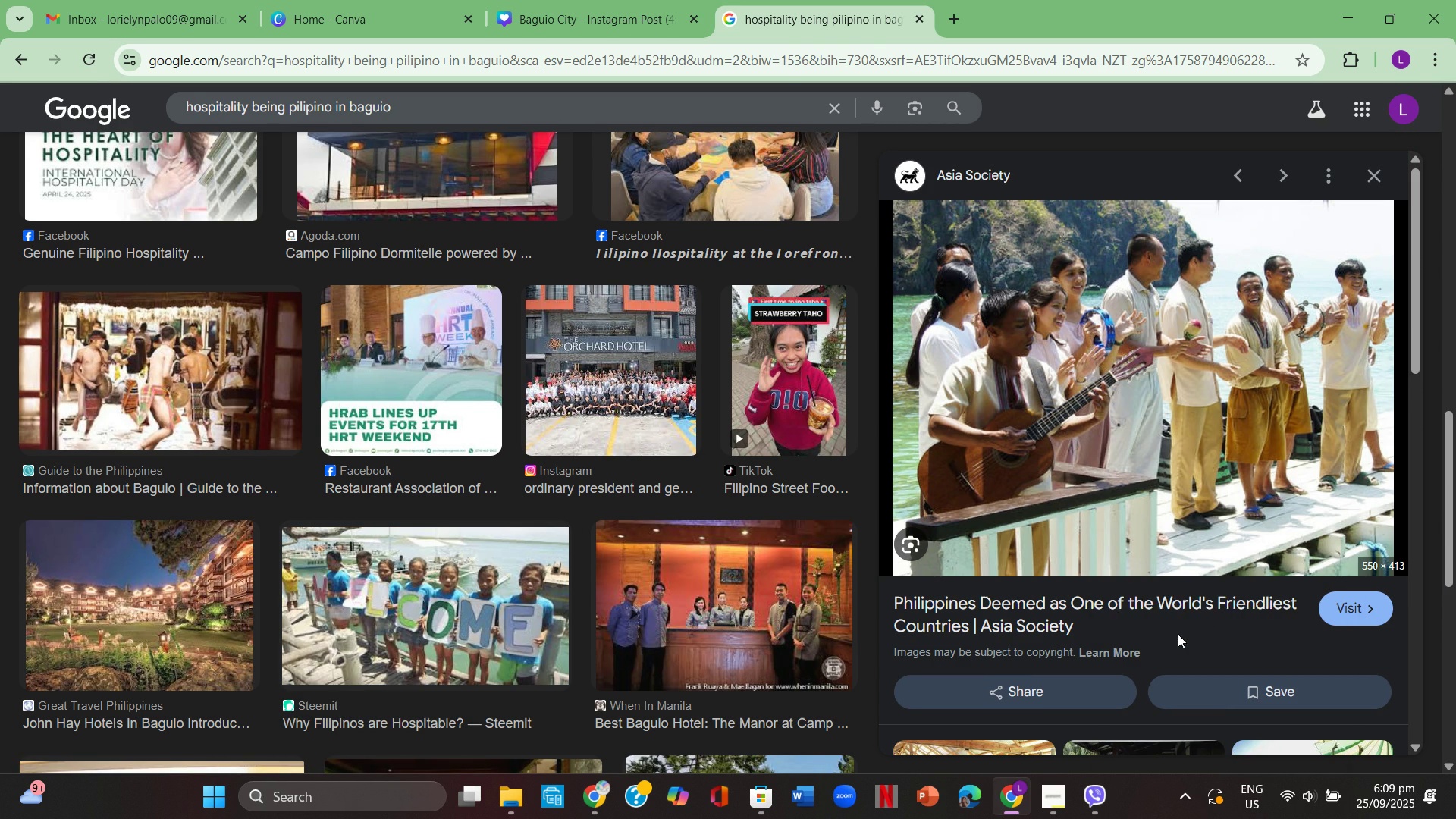 
left_click([1178, 634])
 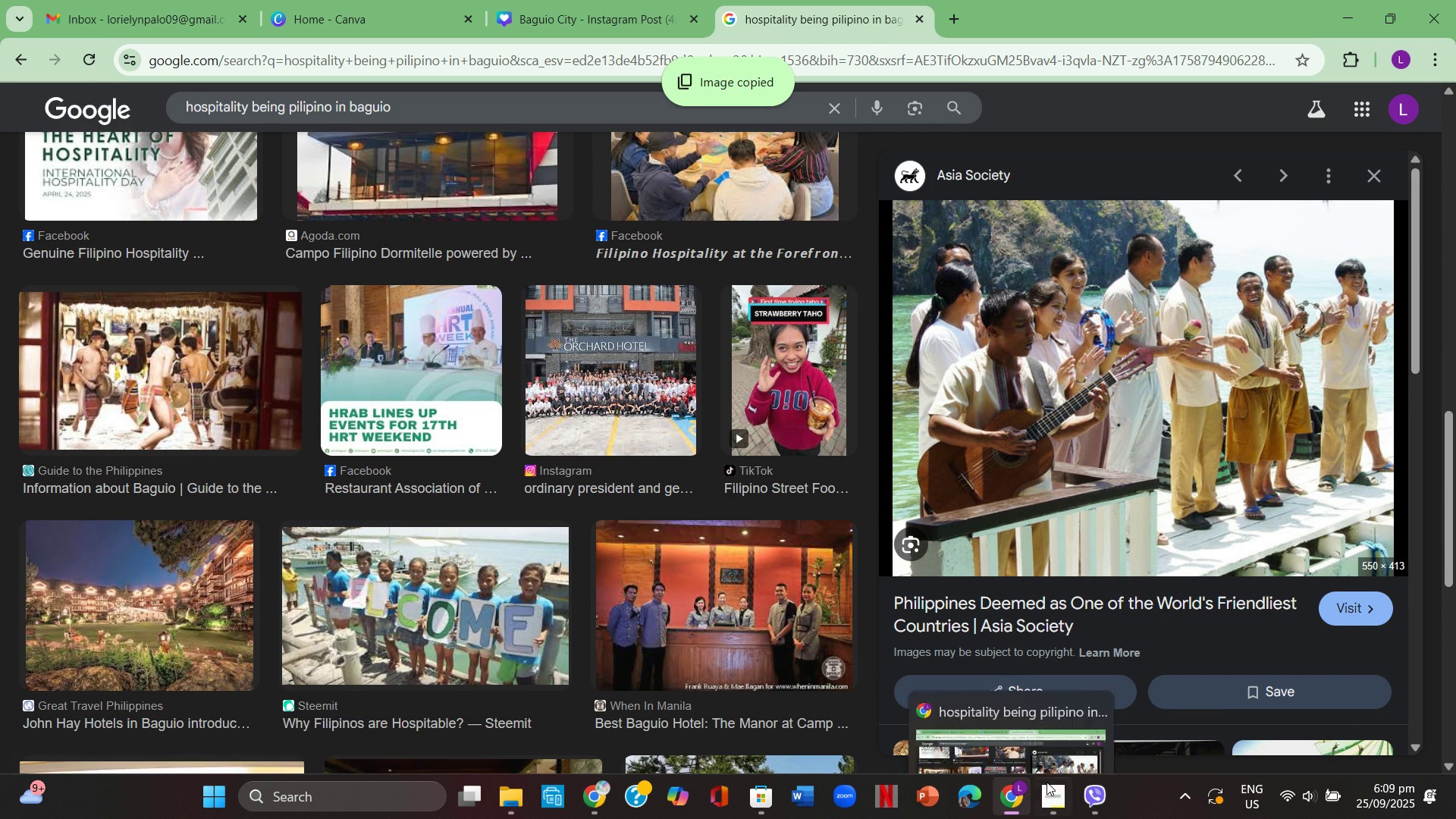 
left_click([1046, 781])